 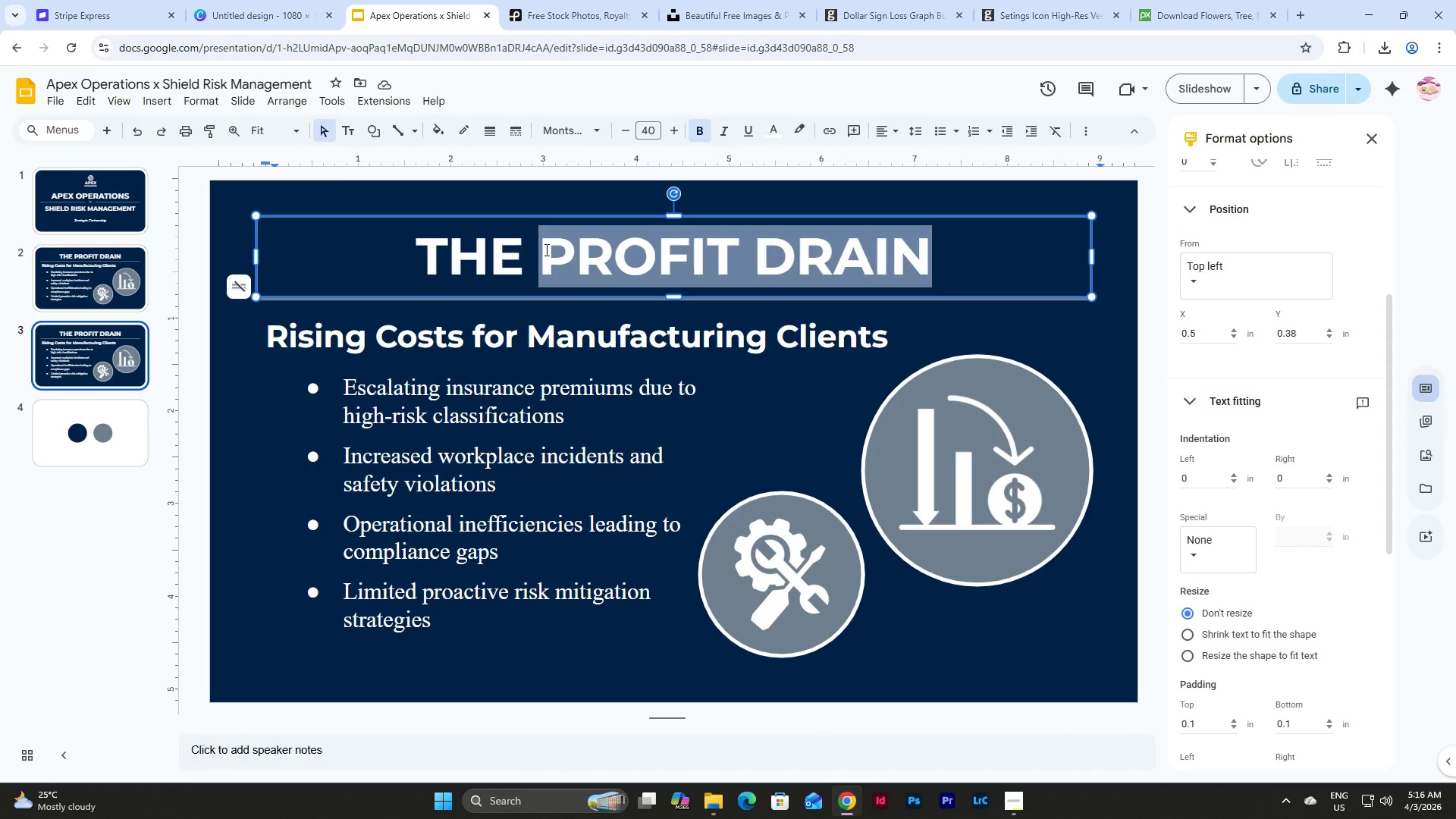 
type(SAFETY SHILE)
key(Backspace)
key(Backspace)
key(Backspace)
key(Backspace)
key(Backspace)
key(Backspace)
type( SHIELD)
 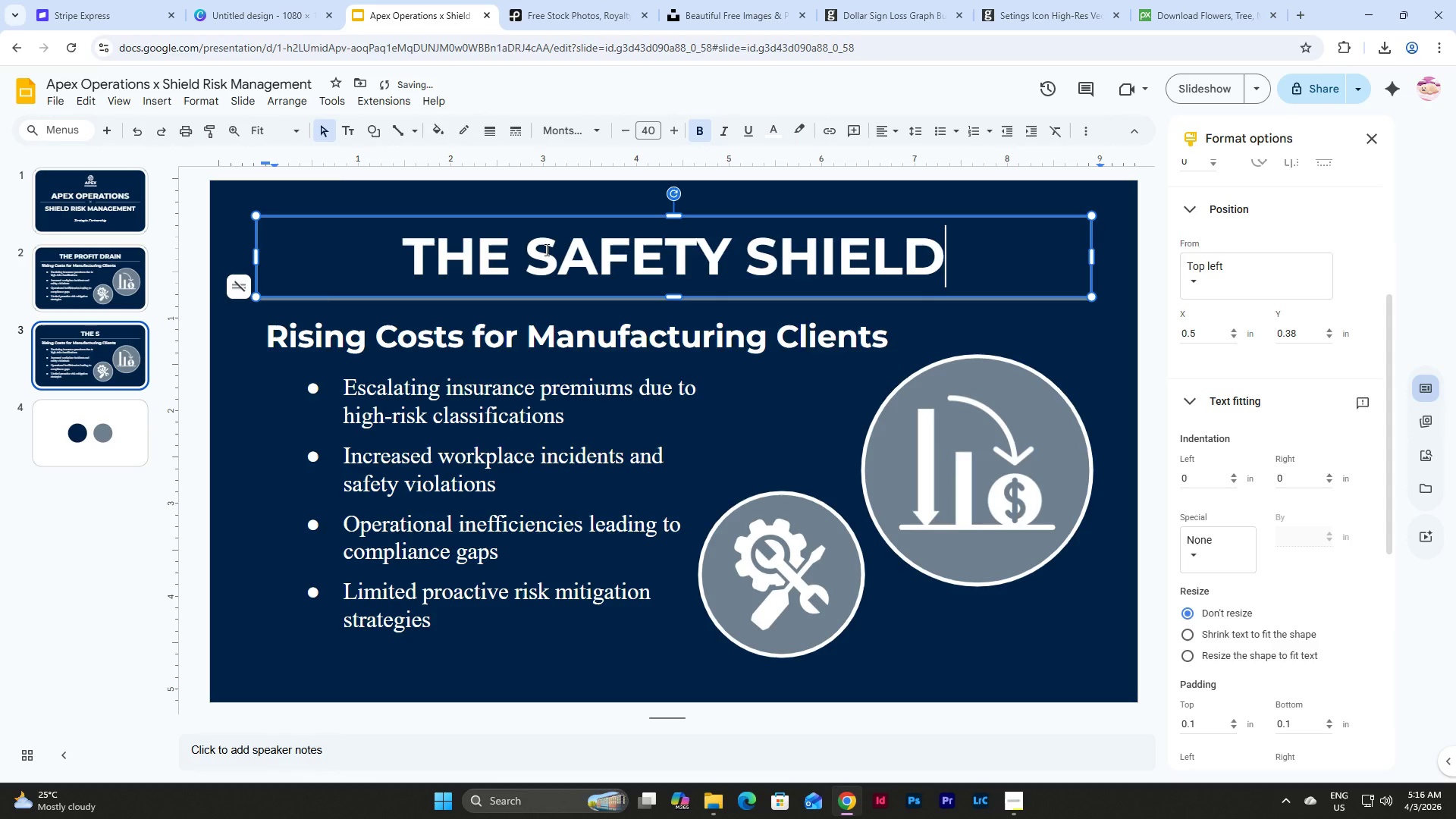 
wait(5.58)
 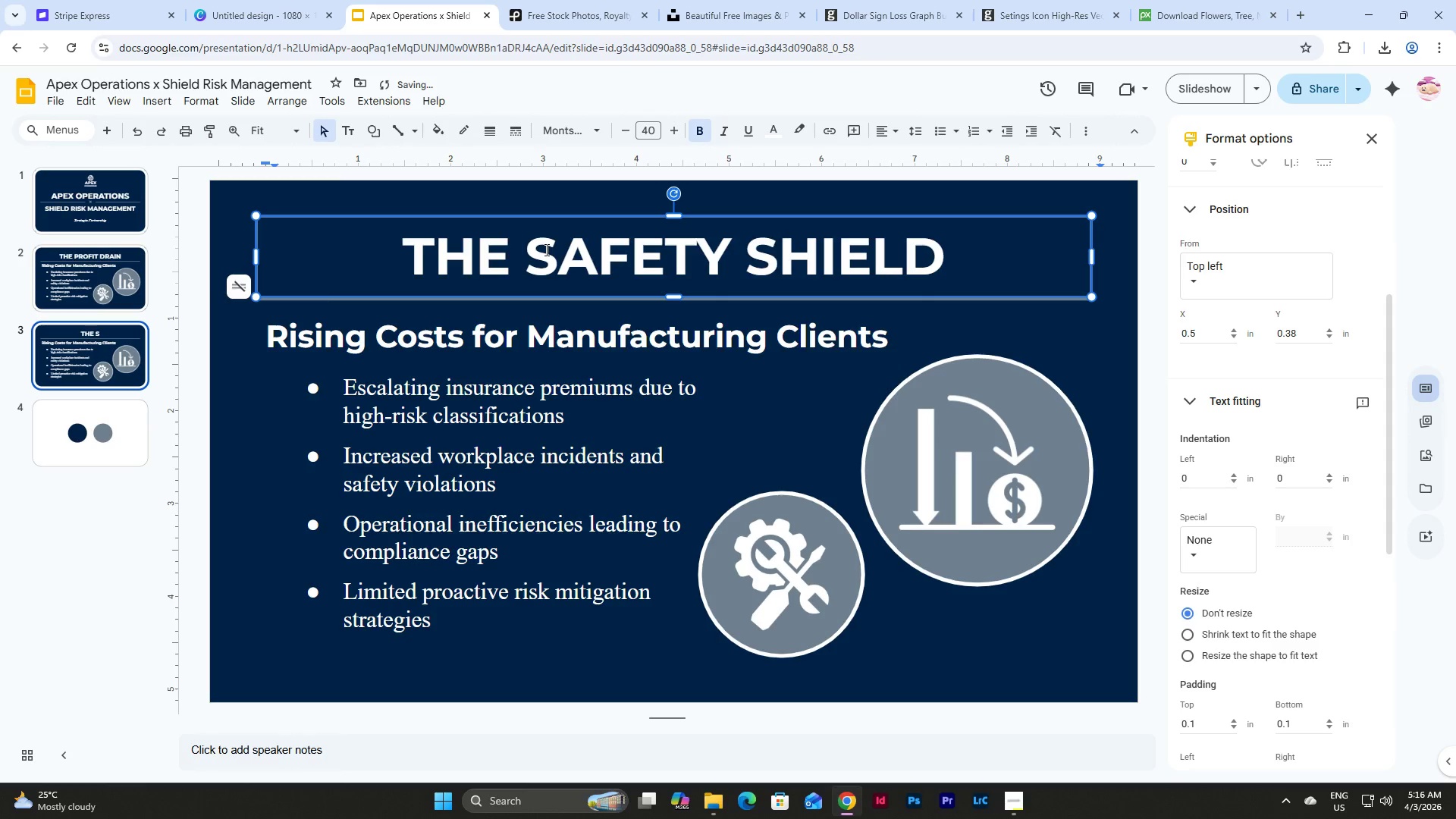 
left_click([545, 338])
 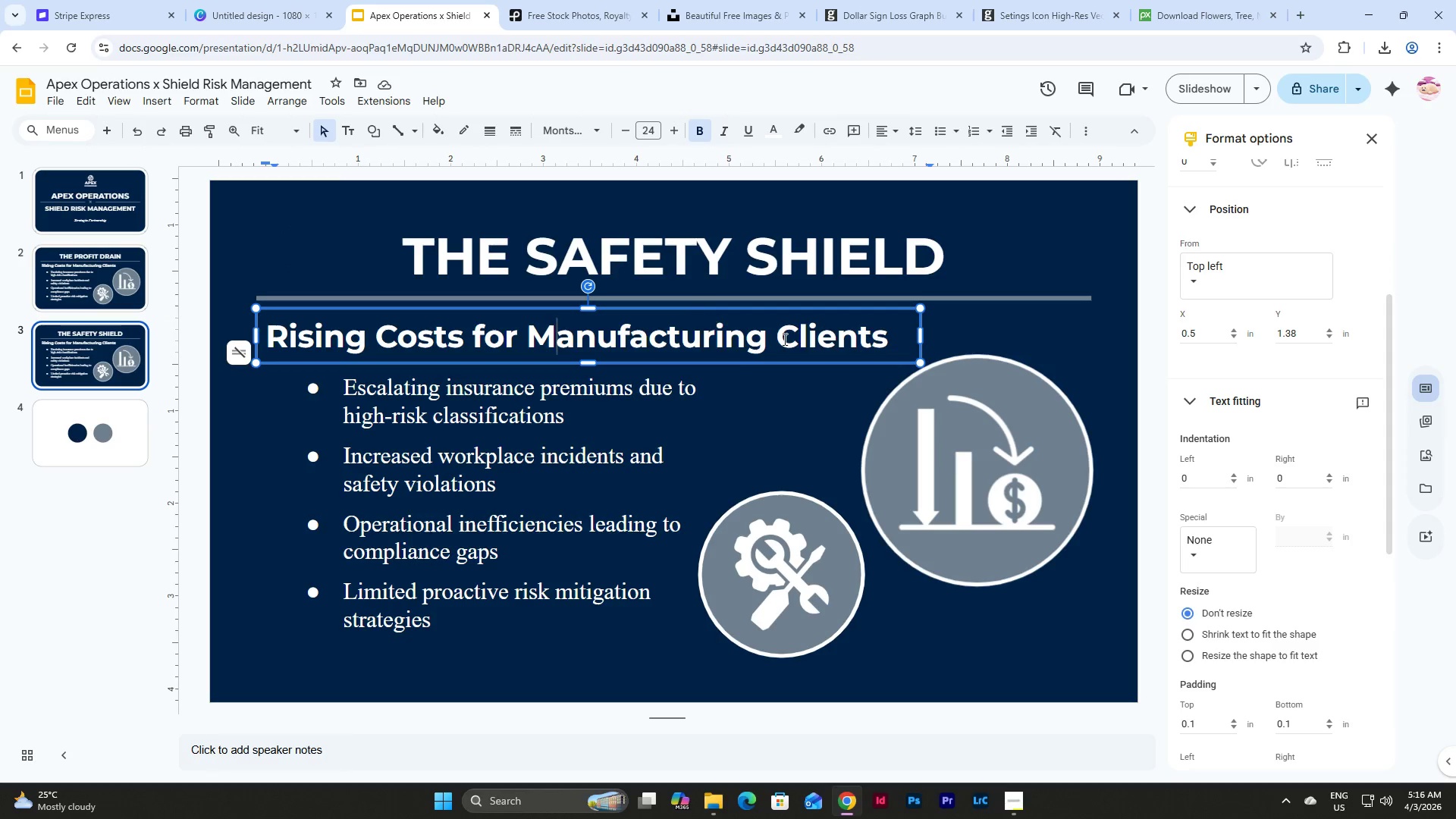 
left_click([802, 343])
 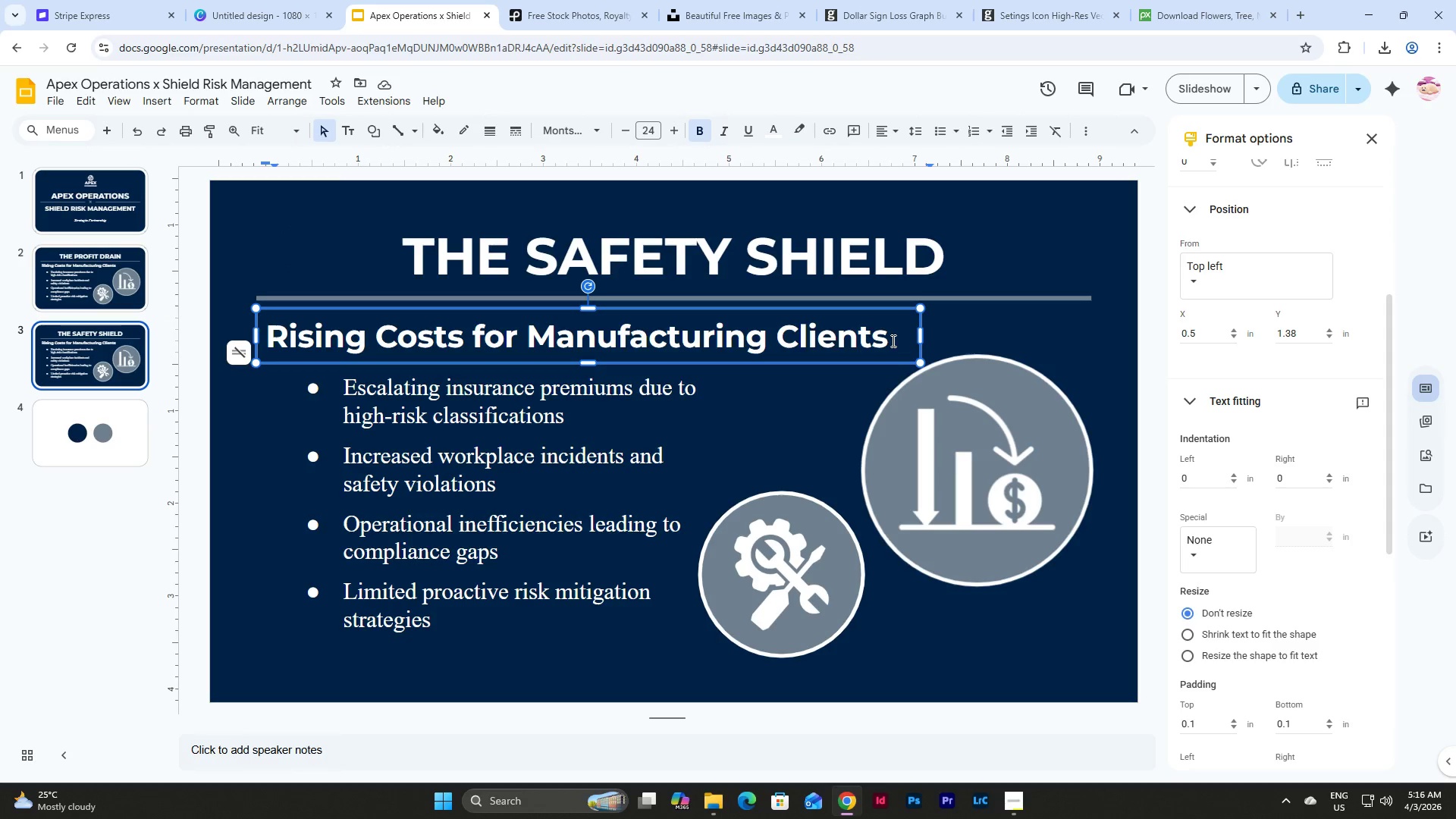 
left_click_drag(start_coordinate=[892, 340], to_coordinate=[268, 353])
 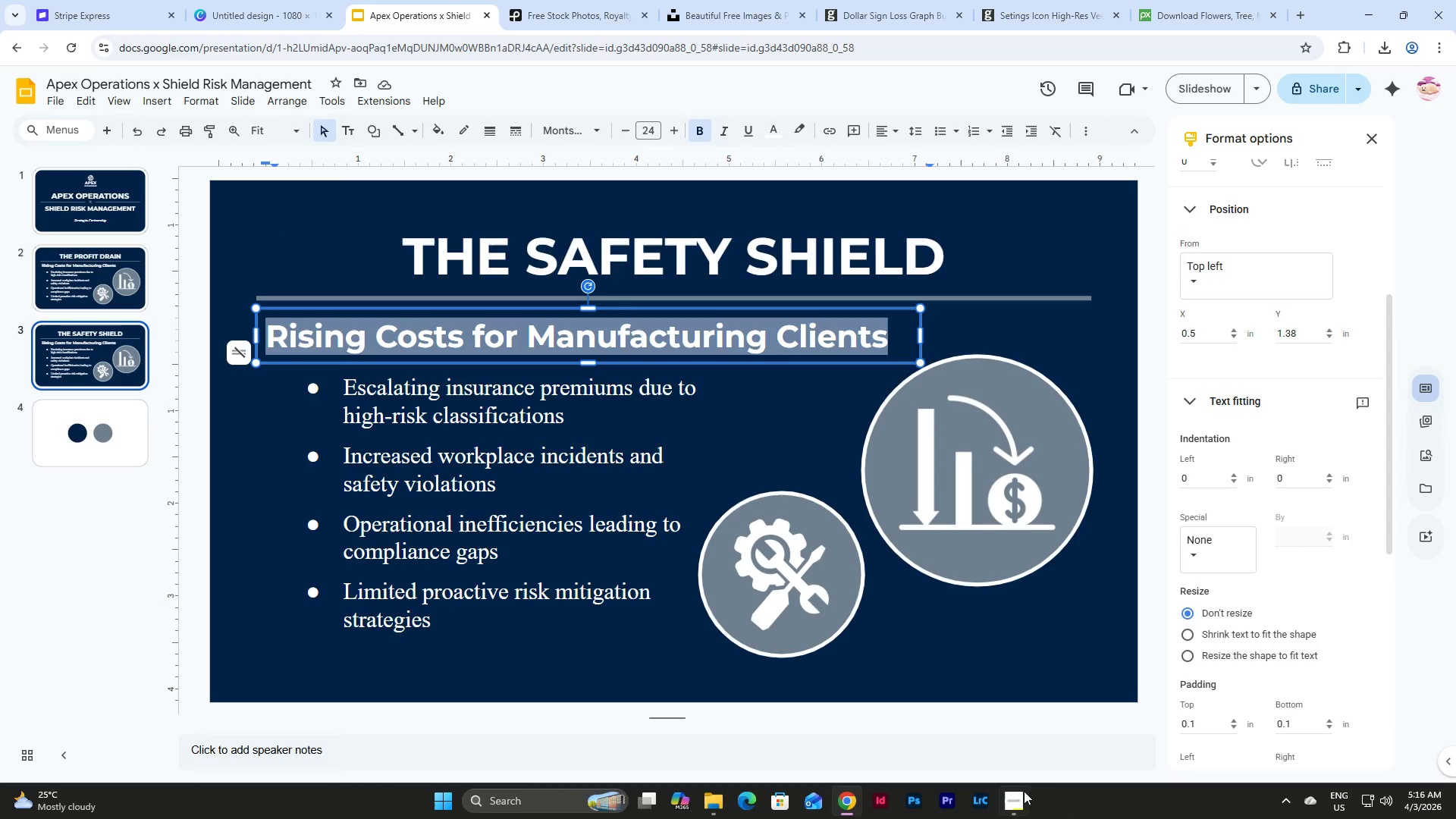 
left_click_drag(start_coordinate=[1019, 804], to_coordinate=[1017, 808])
 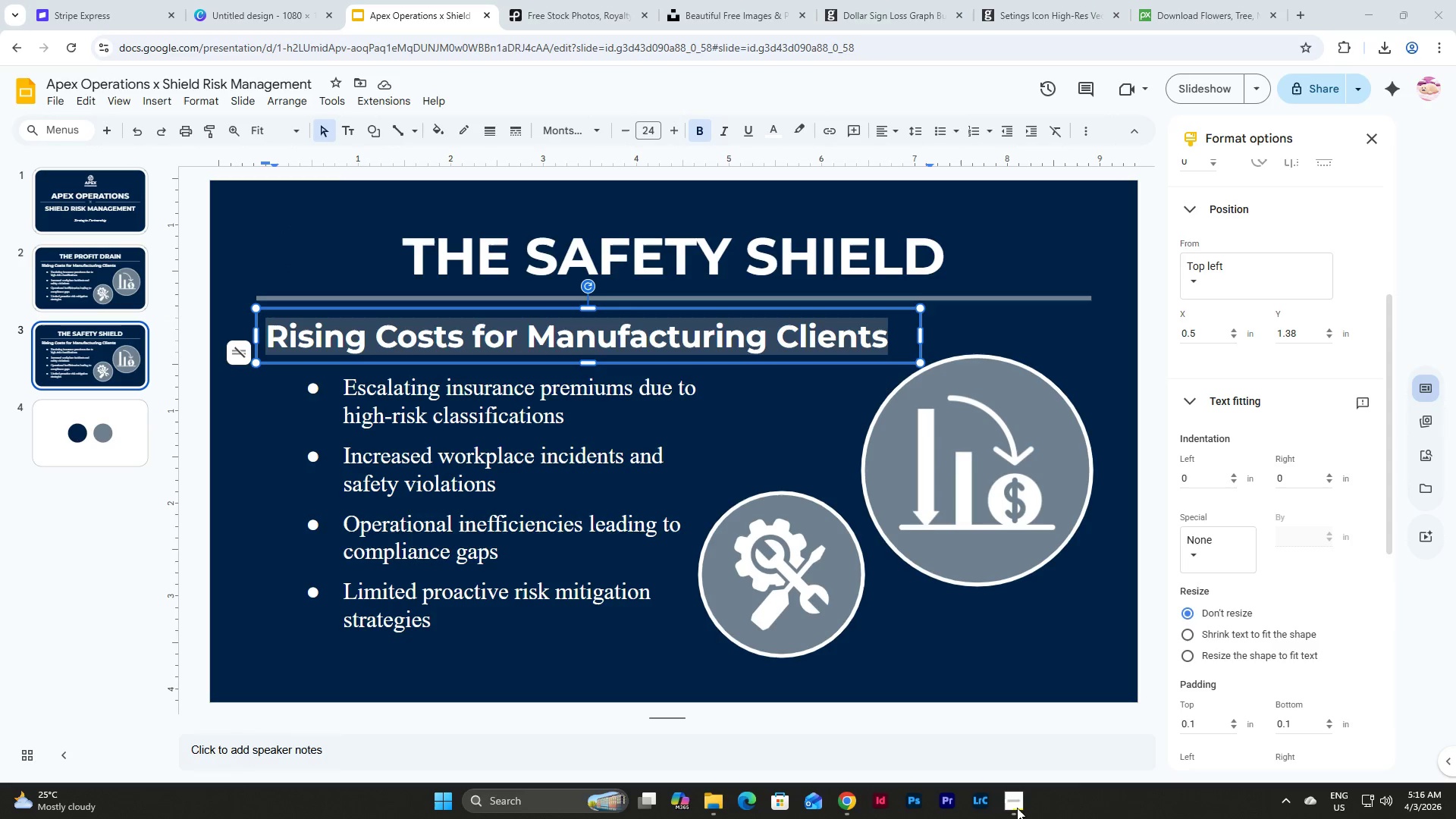 
left_click([1017, 808])